 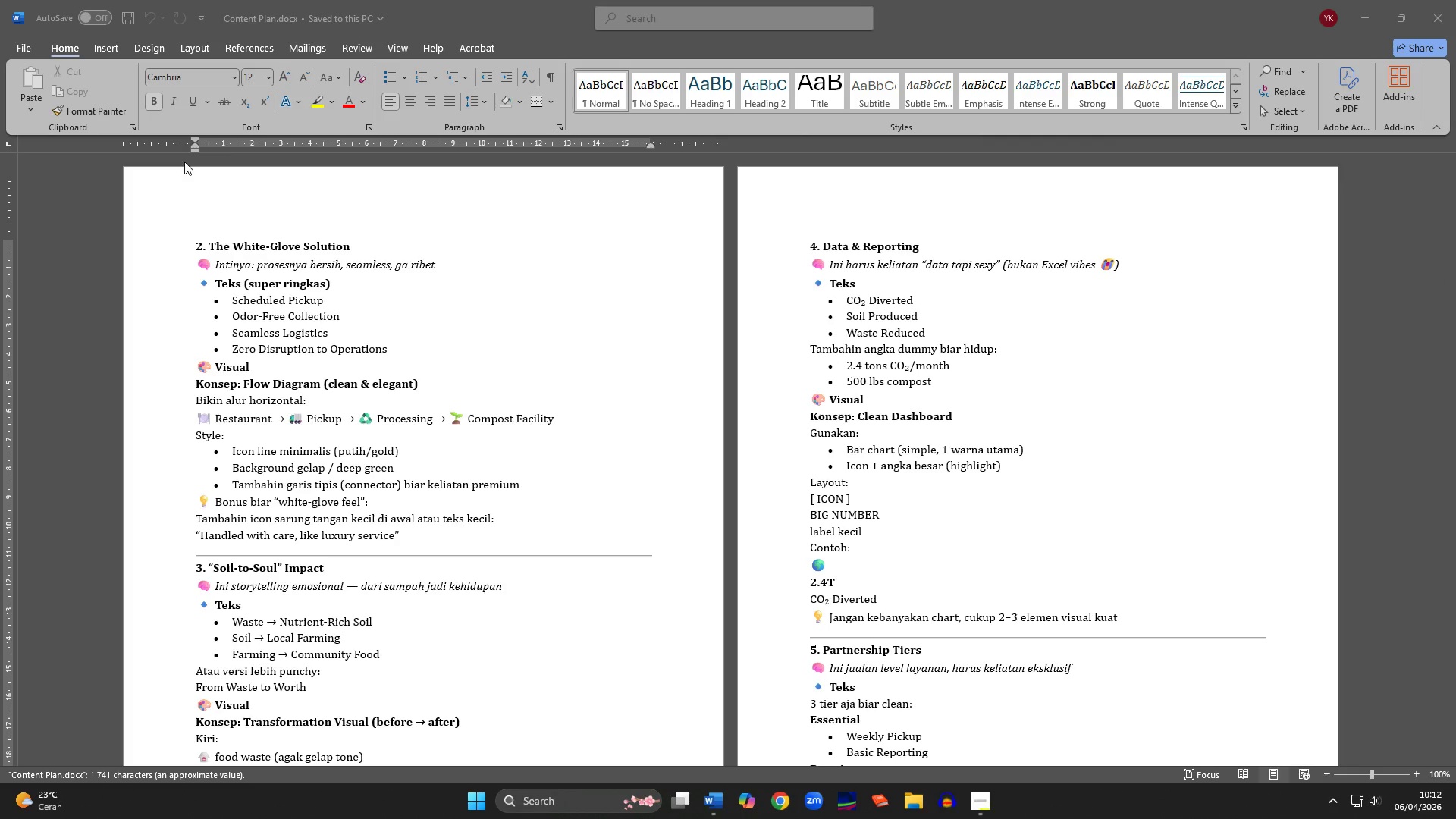 
left_click([460, 368])
 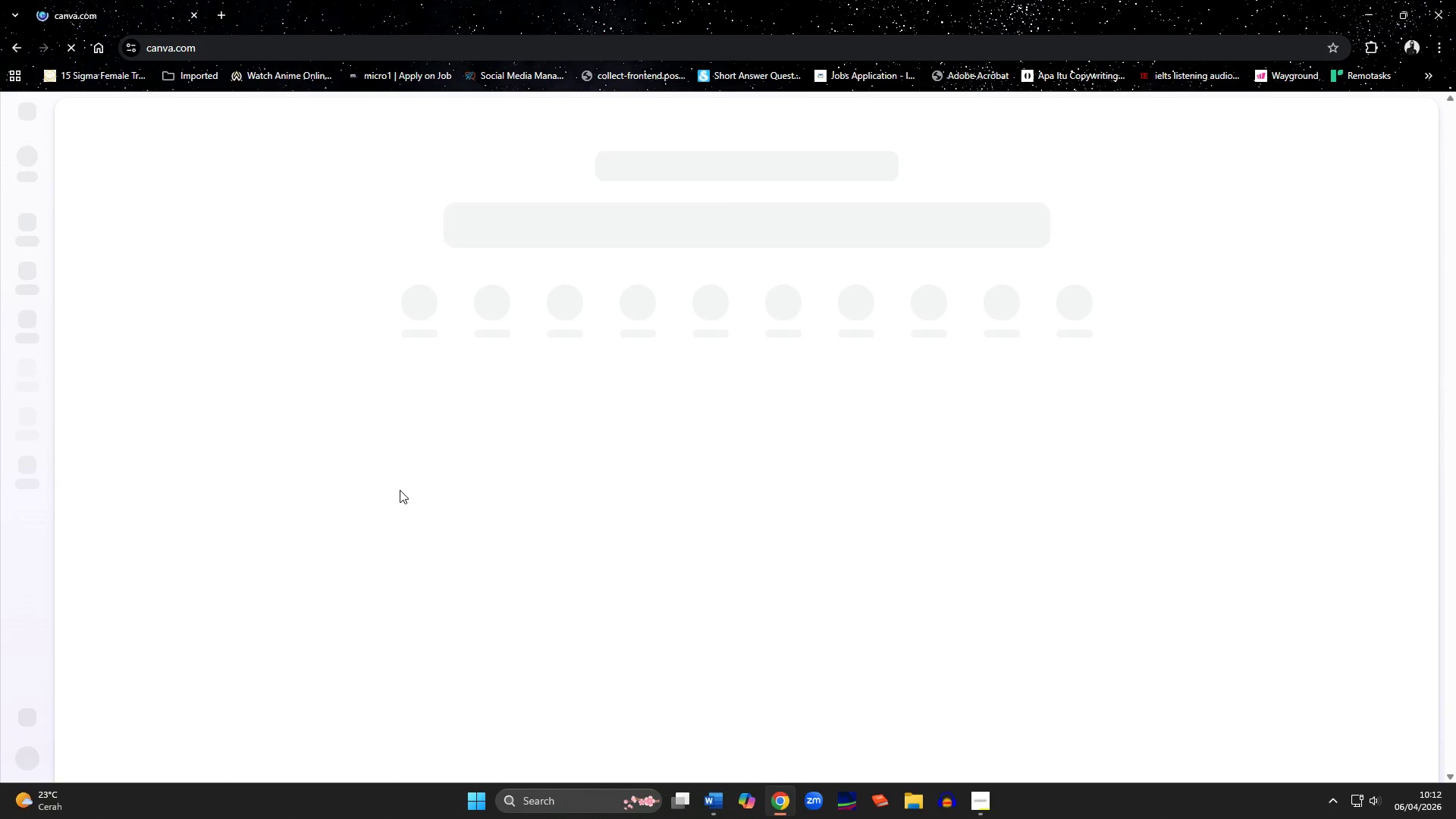 
mouse_move([431, 501])
 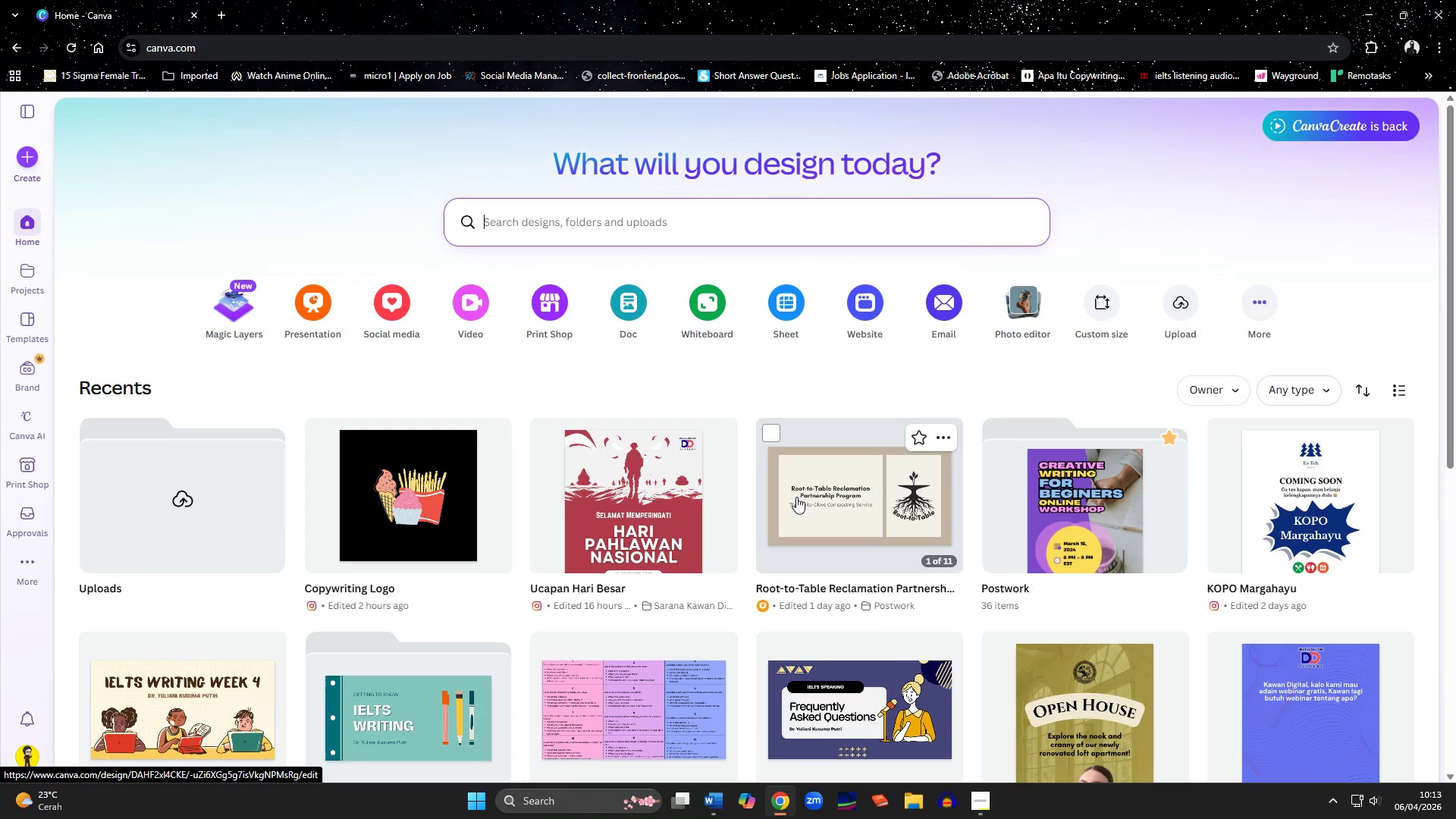 
left_click([796, 497])
 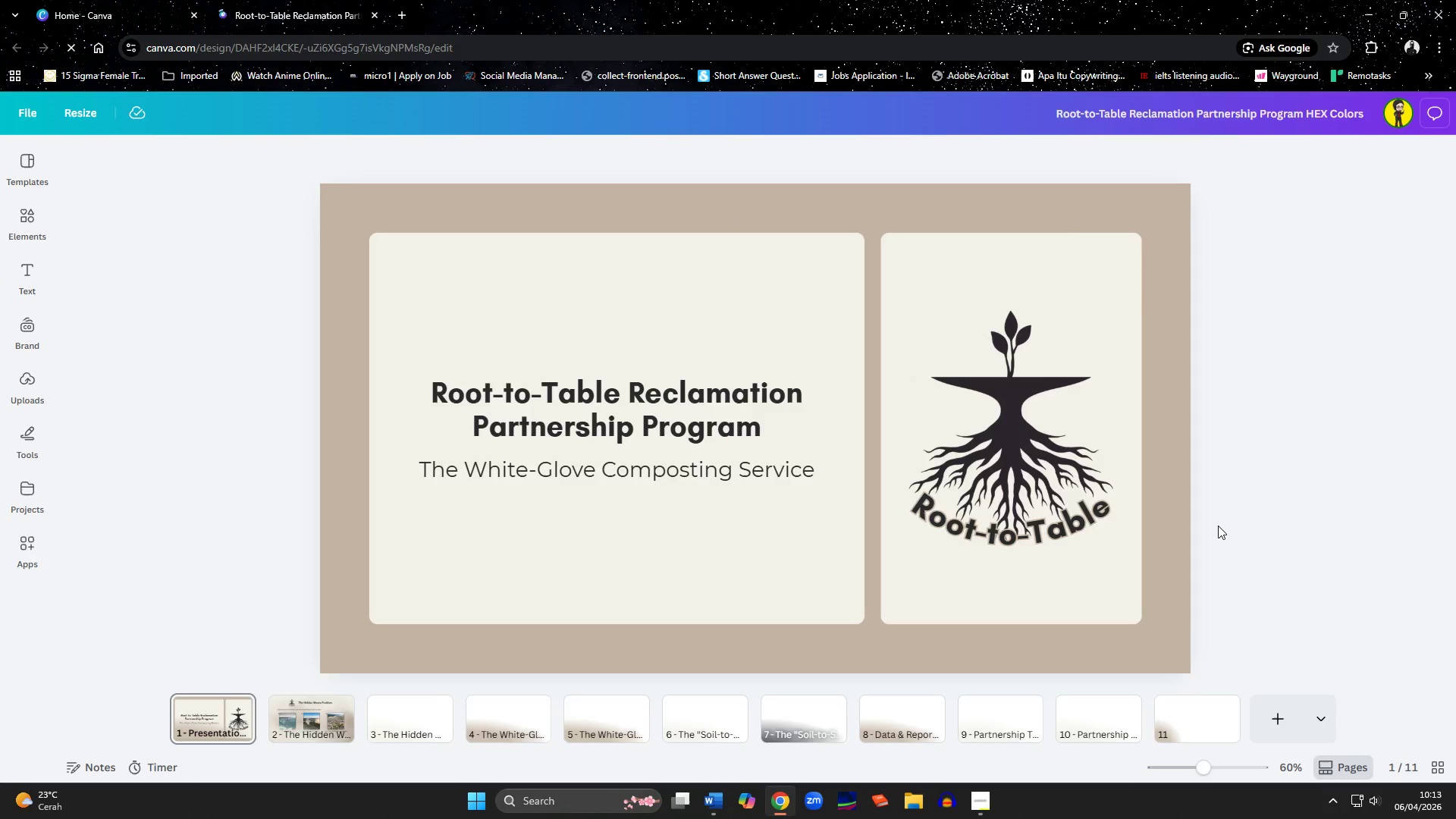 
wait(5.83)
 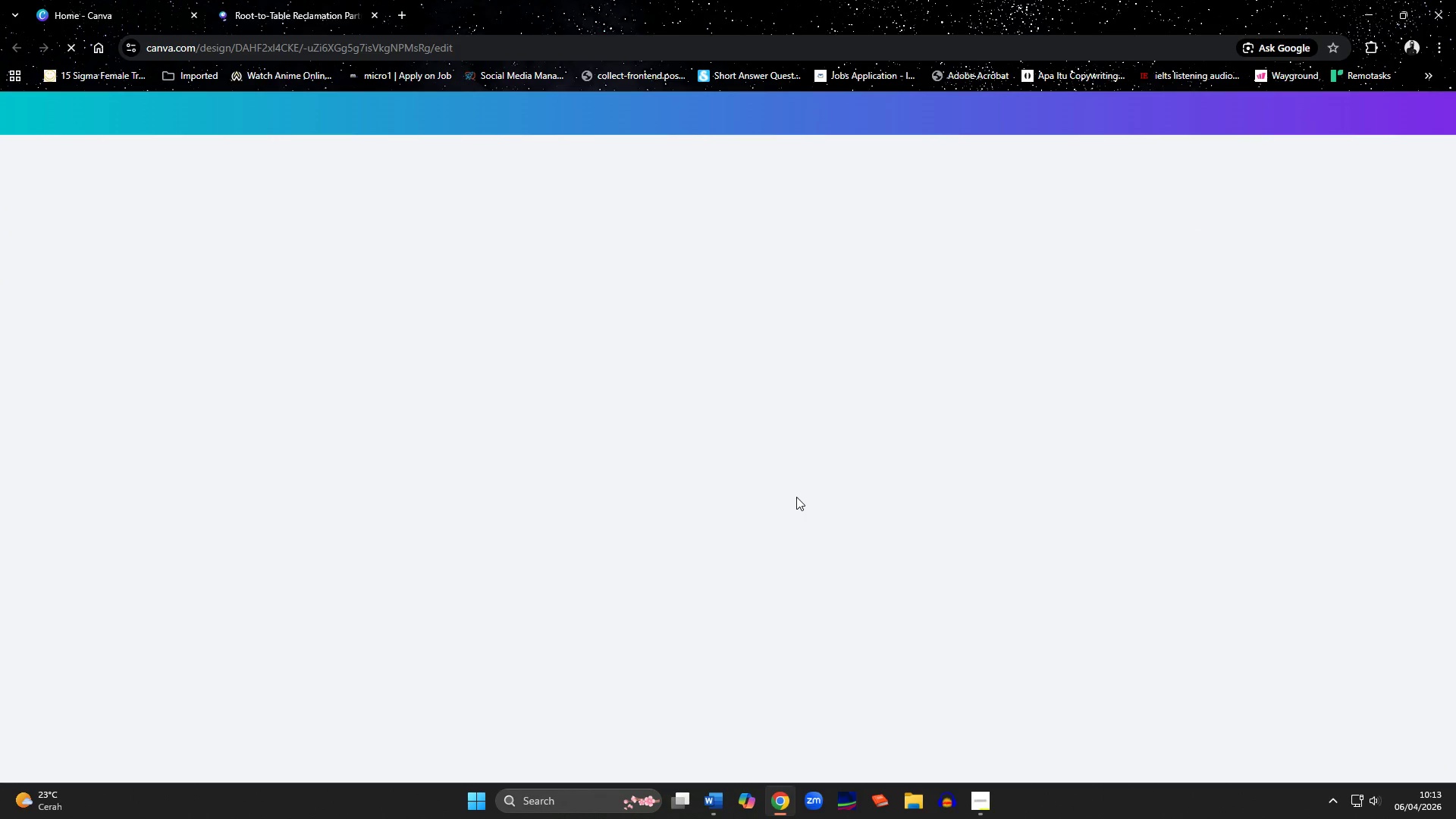 
scroll: coordinate [924, 584], scroll_direction: down, amount: 3.0
 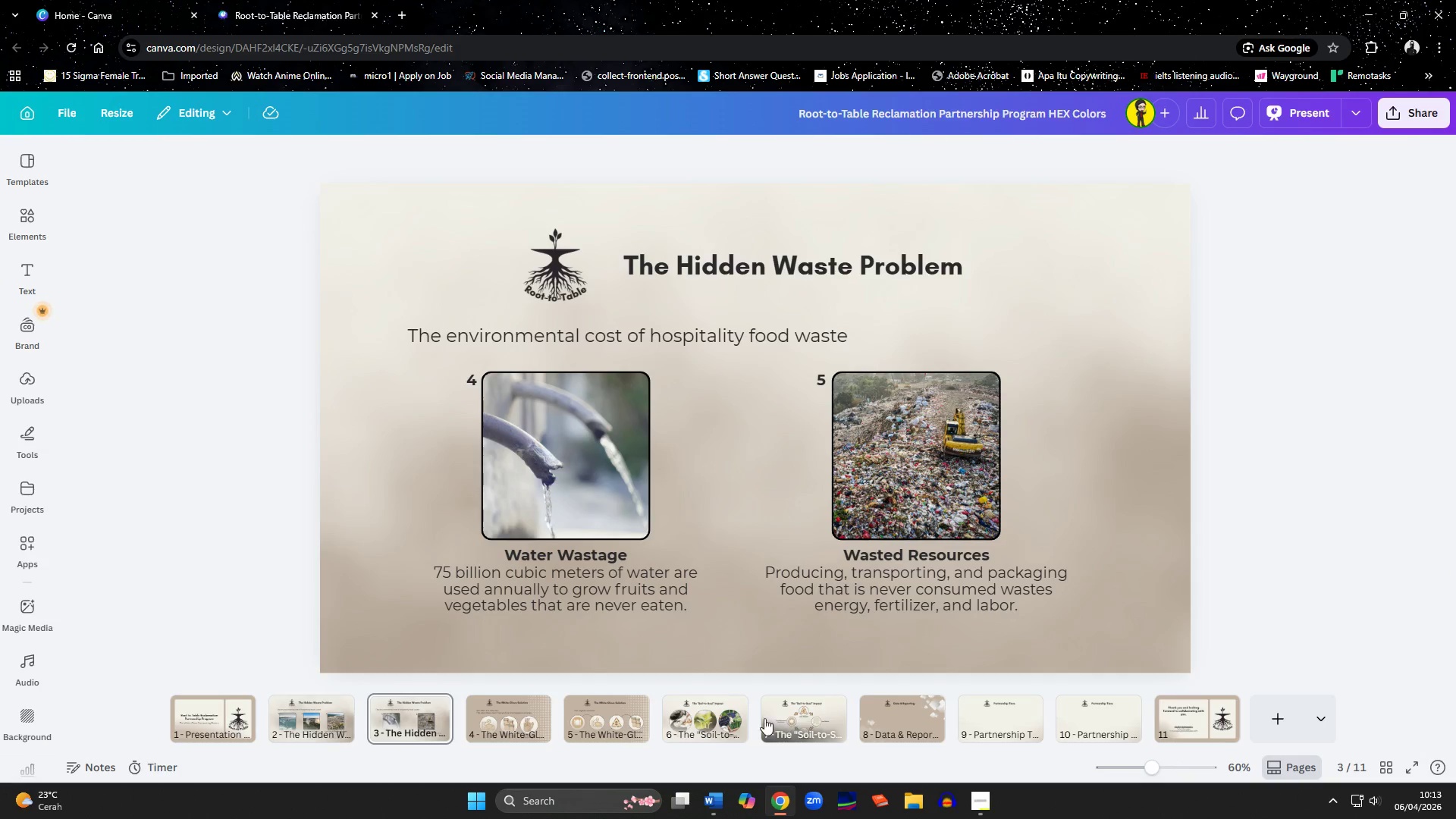 
left_click([796, 719])
 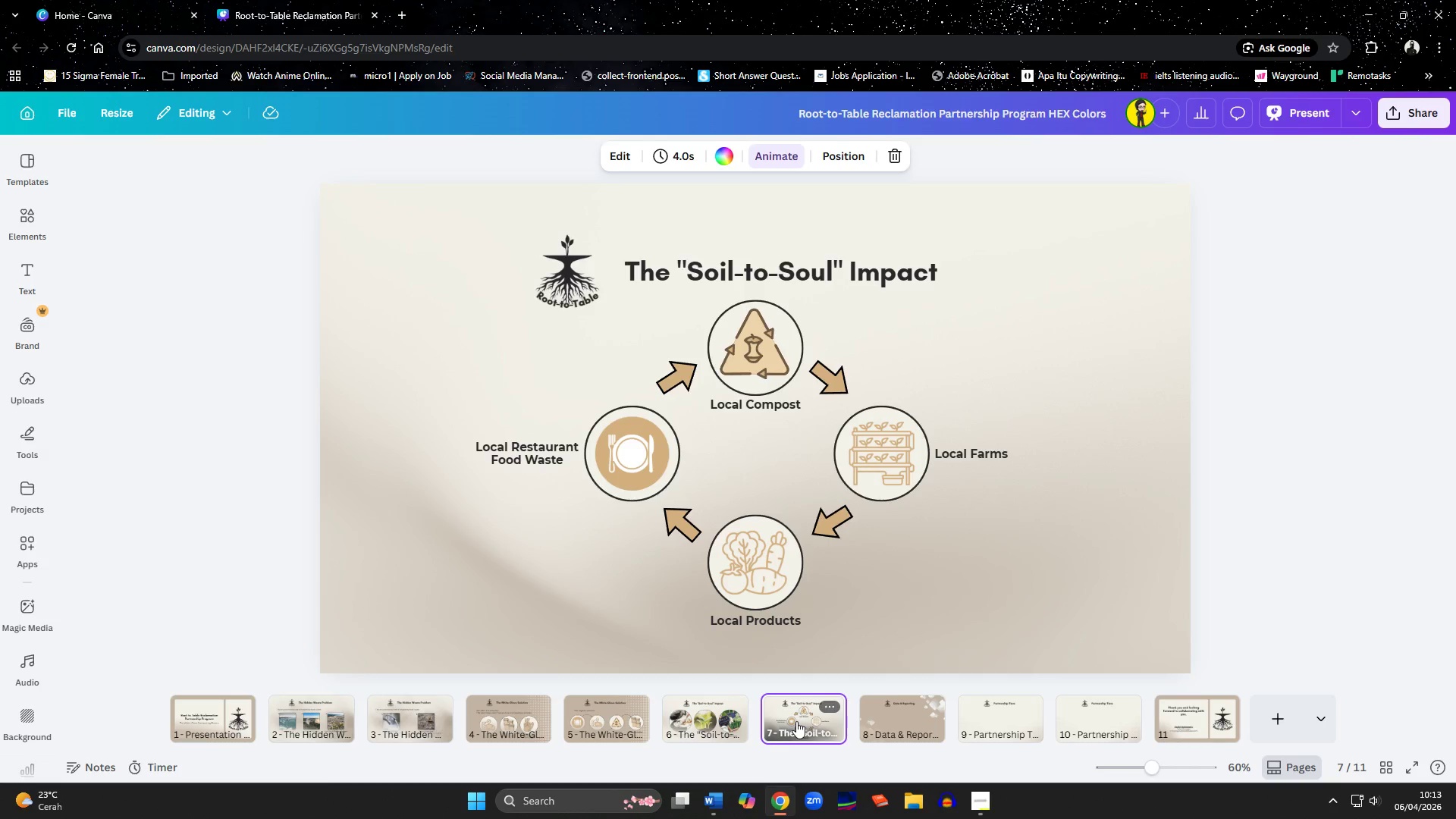 
left_click([897, 716])
 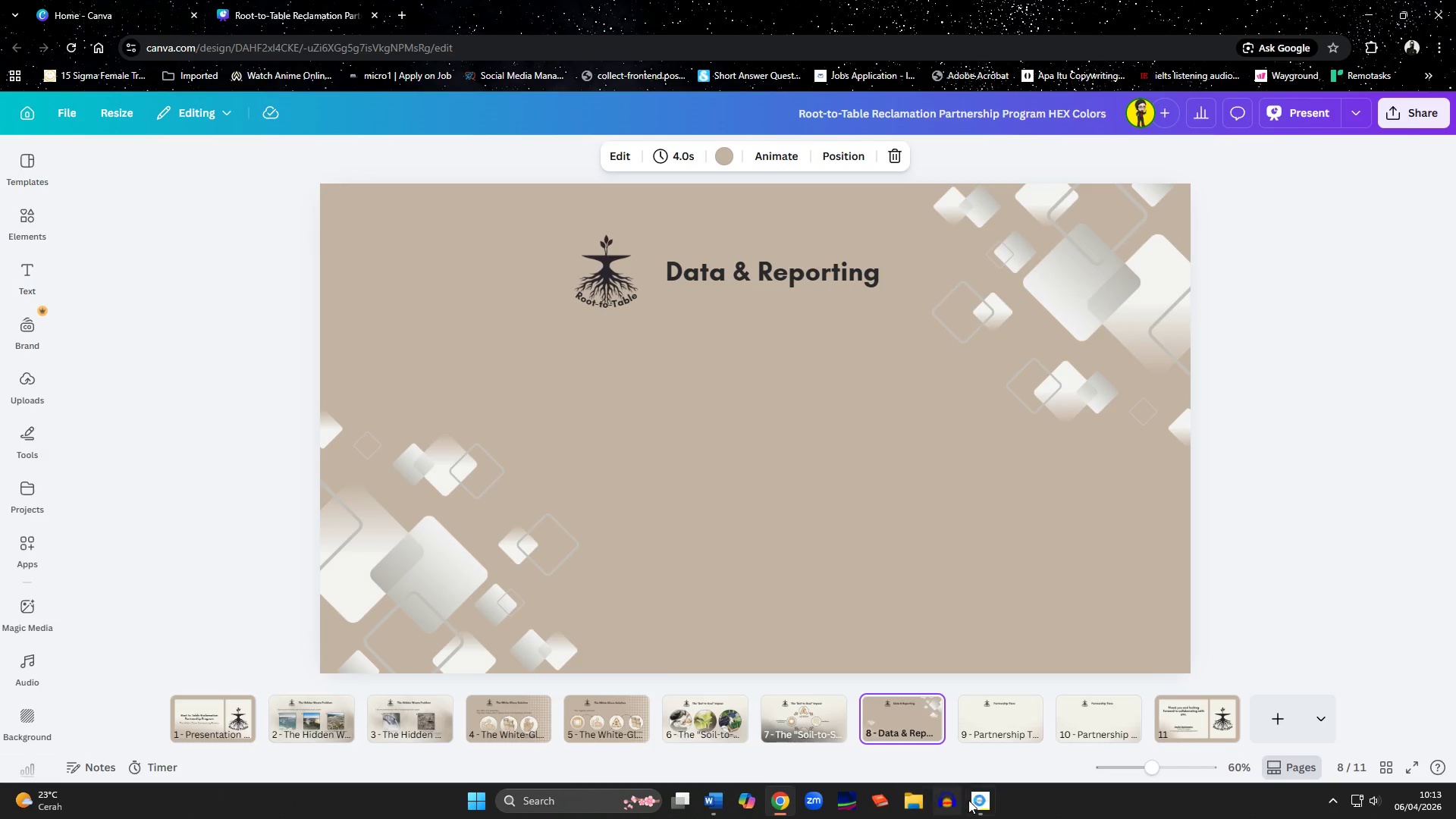 
left_click([974, 803])